 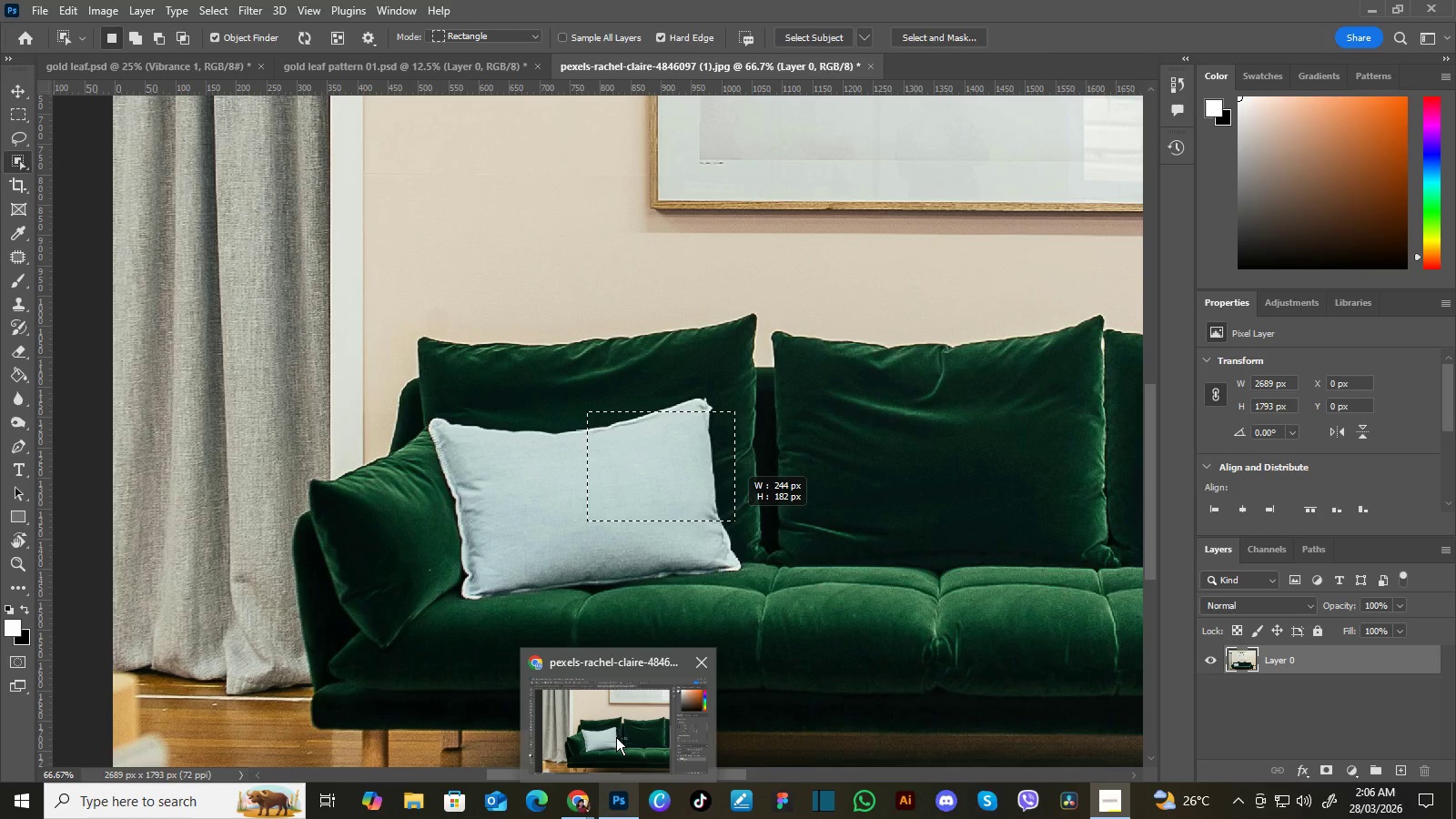 
mouse_move([611, 778])
 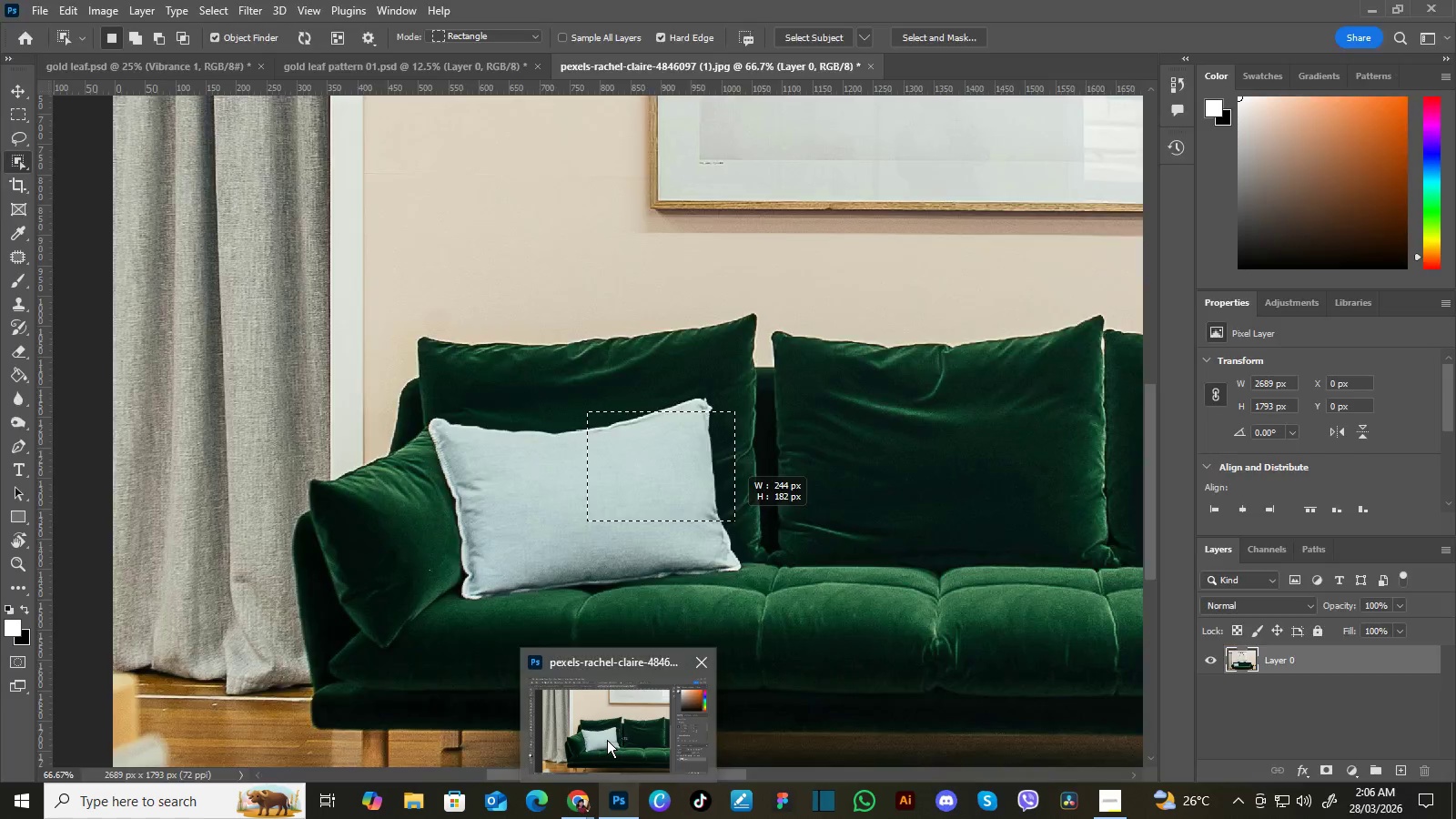 
left_click([607, 740])
 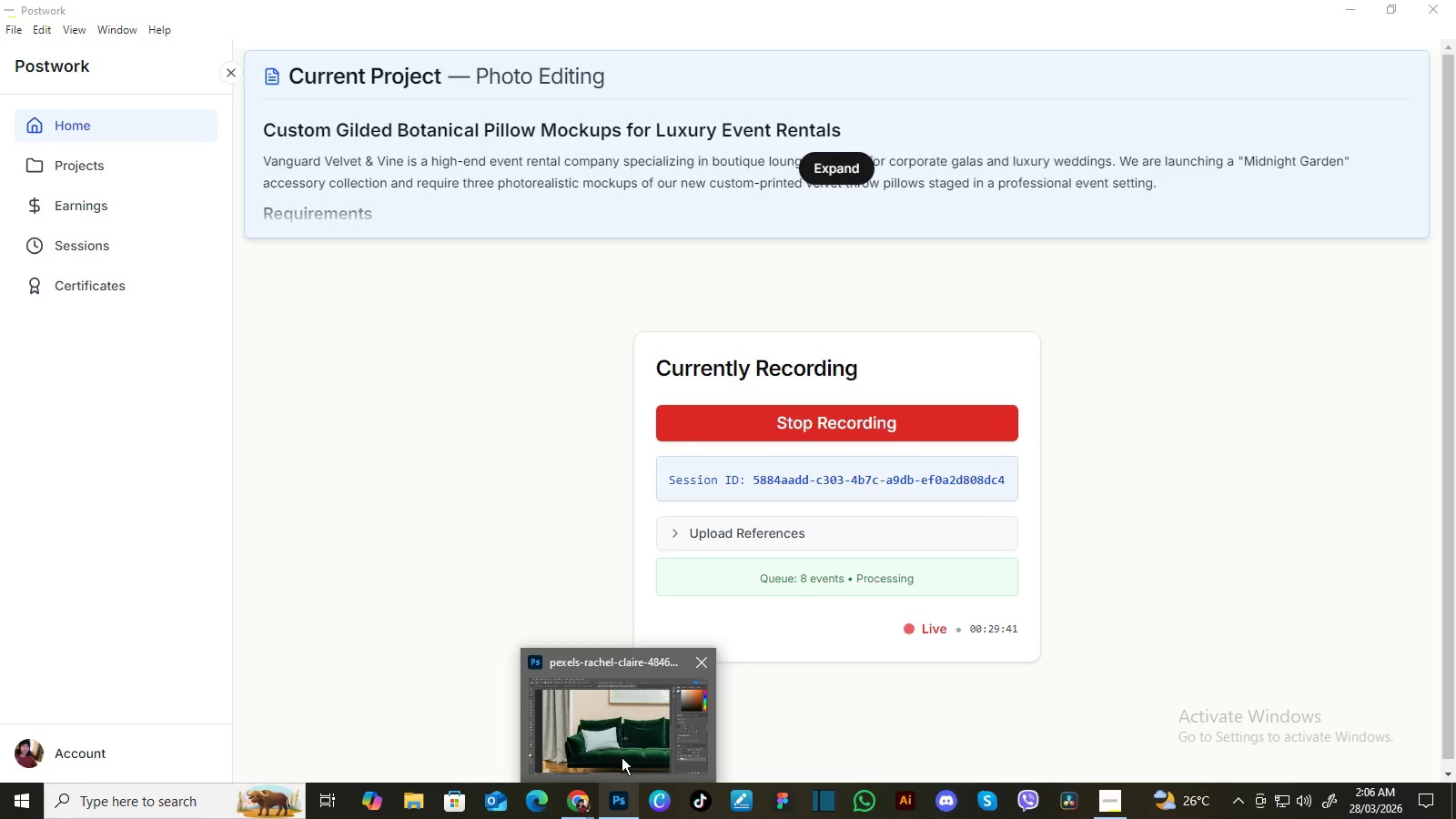 
left_click([622, 757])
 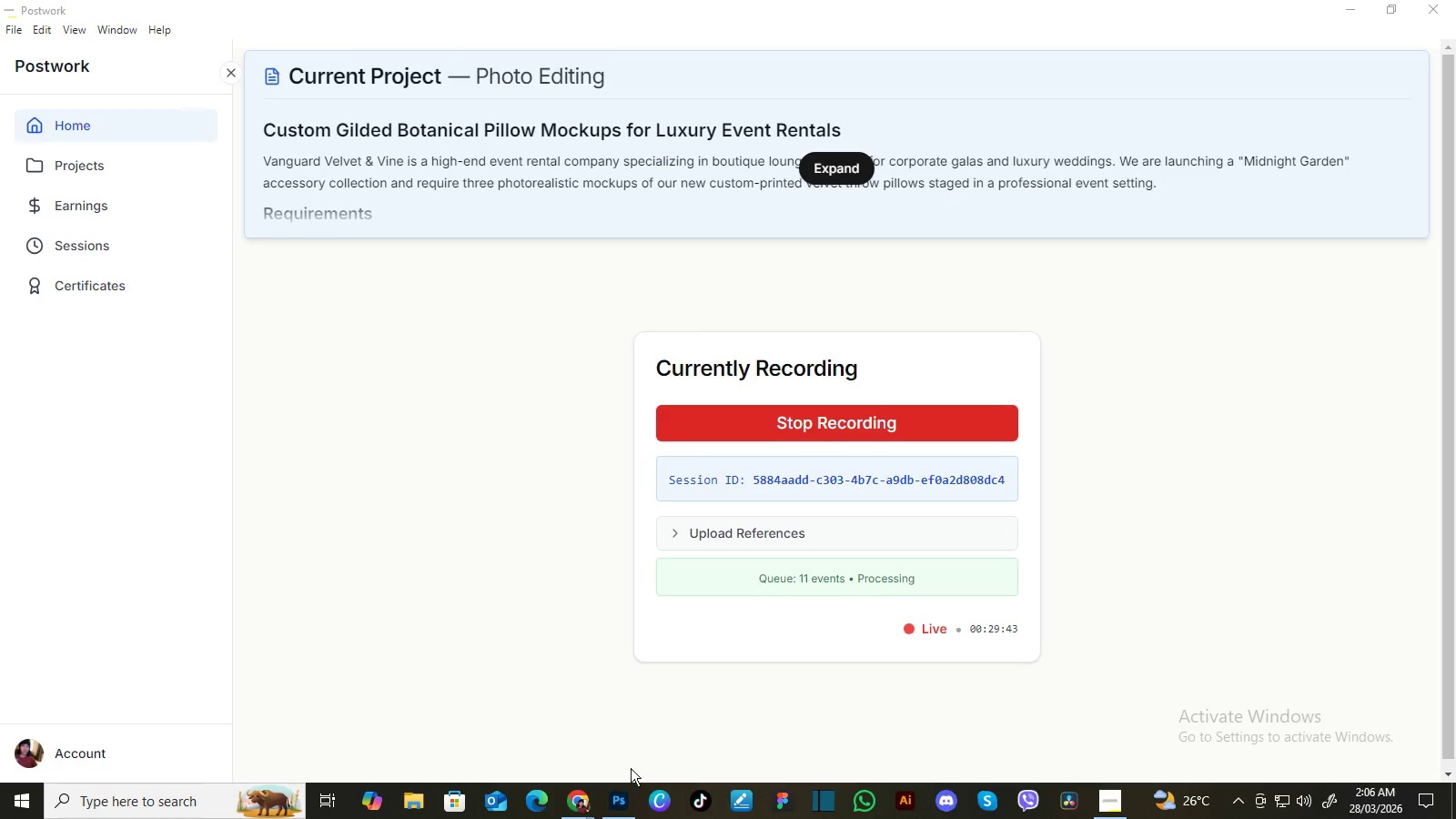 
left_click([622, 796])
 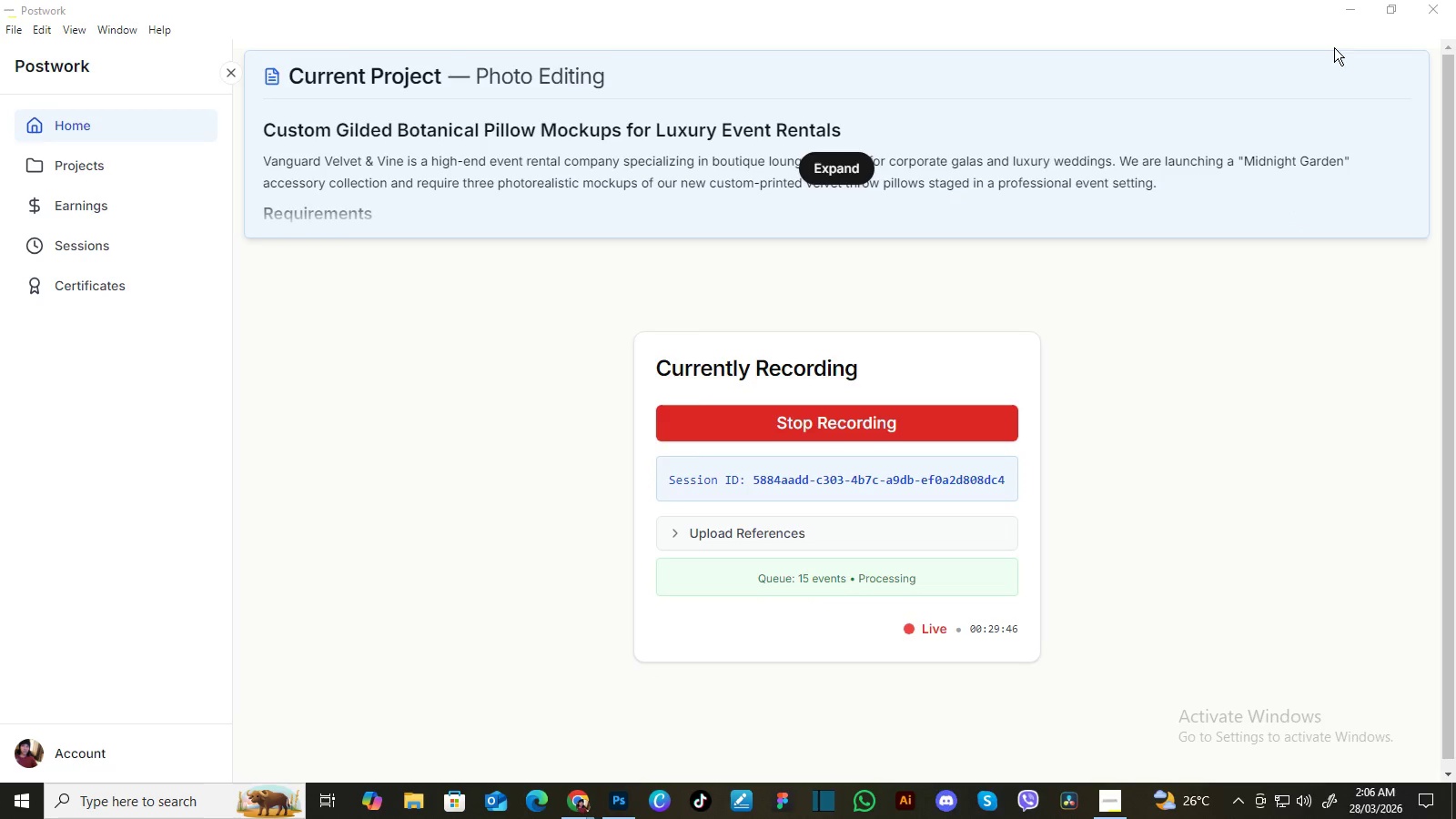 
left_click([1349, 9])
 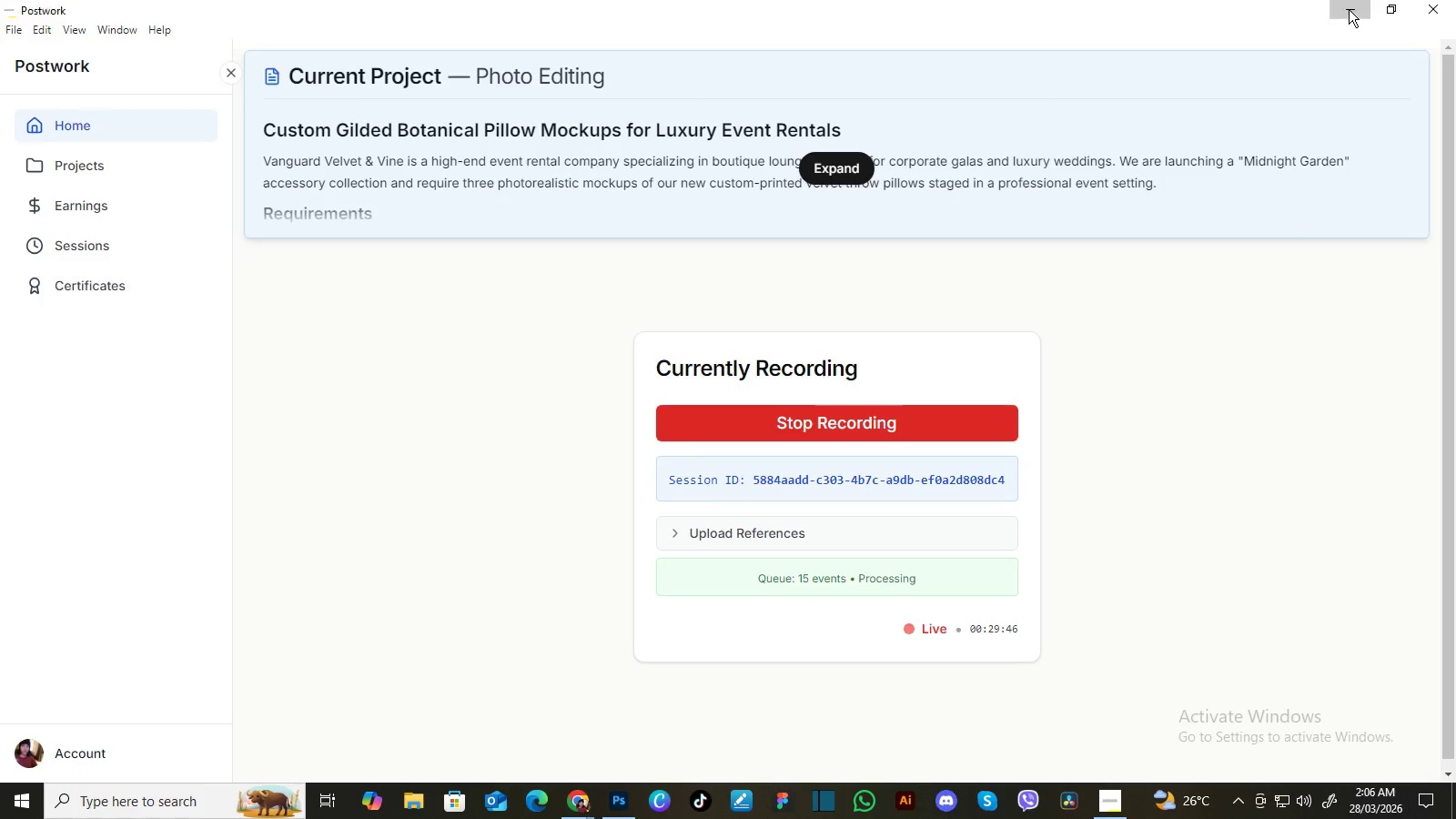 
mouse_move([1322, 25])
 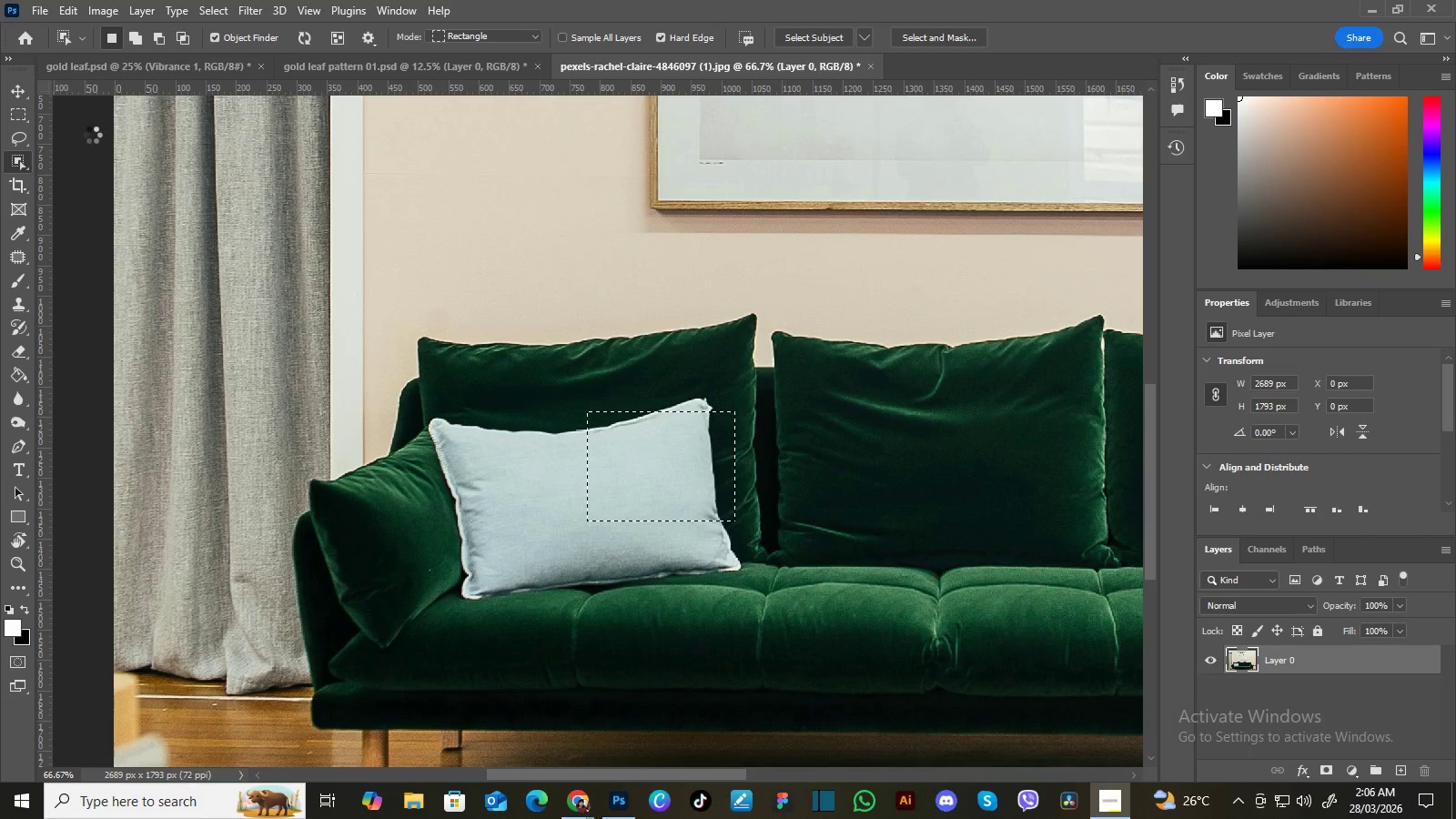 
left_click([15, 90])
 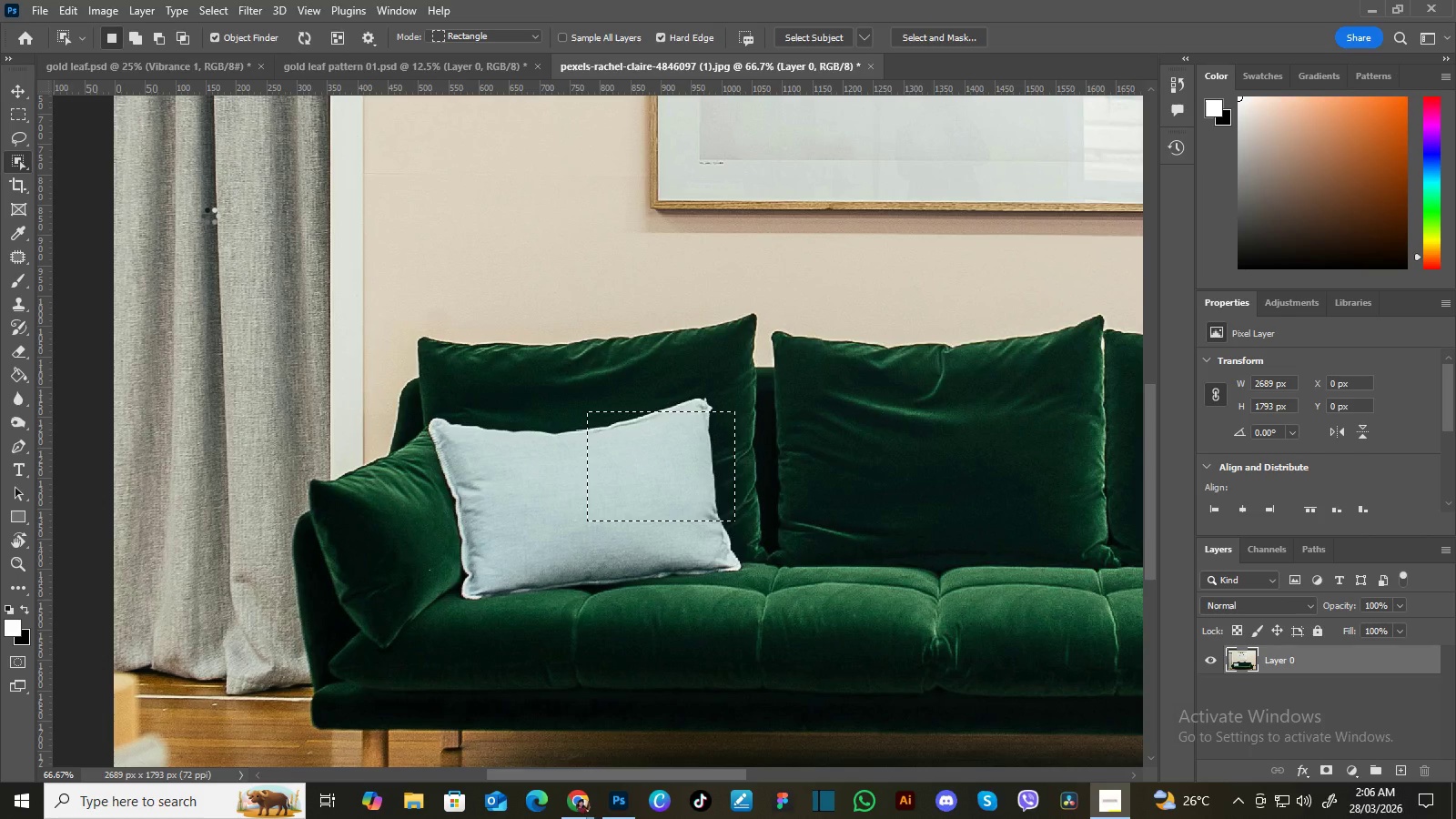 
hold_key(key=ControlLeft, duration=2.72)
 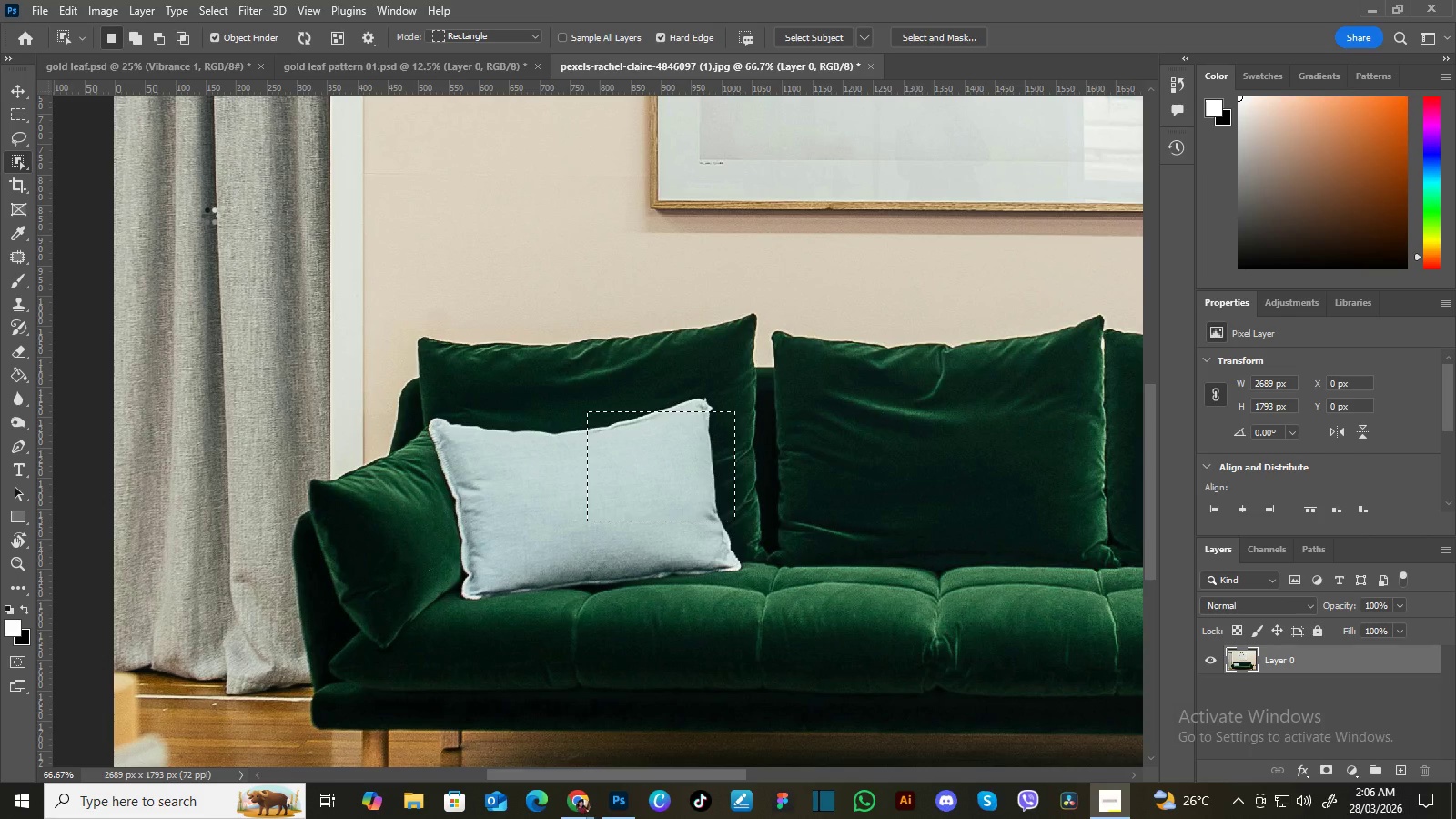 
hold_key(key=AltLeft, duration=2.42)
 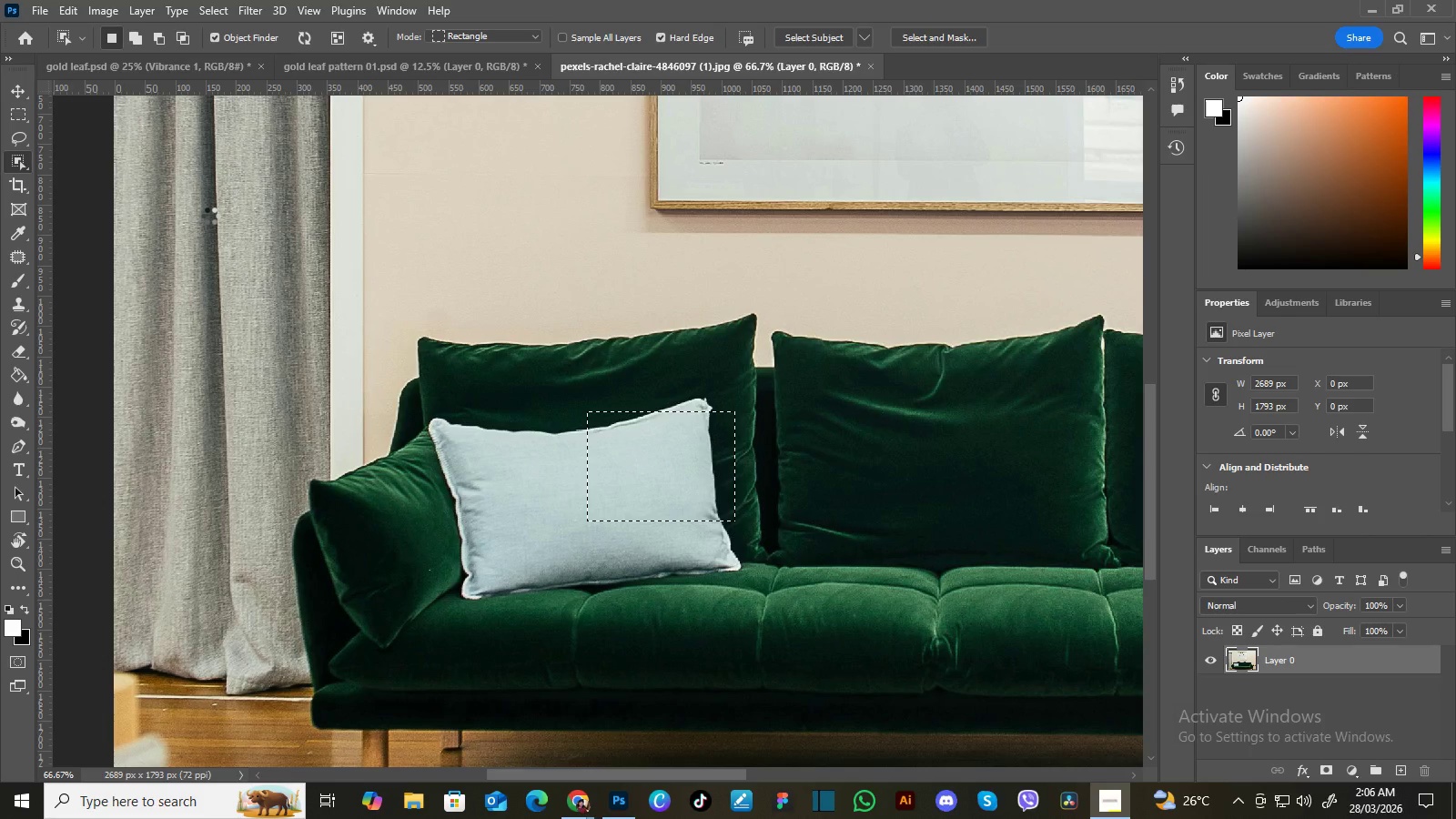 
hold_key(key=Delete, duration=1.78)
 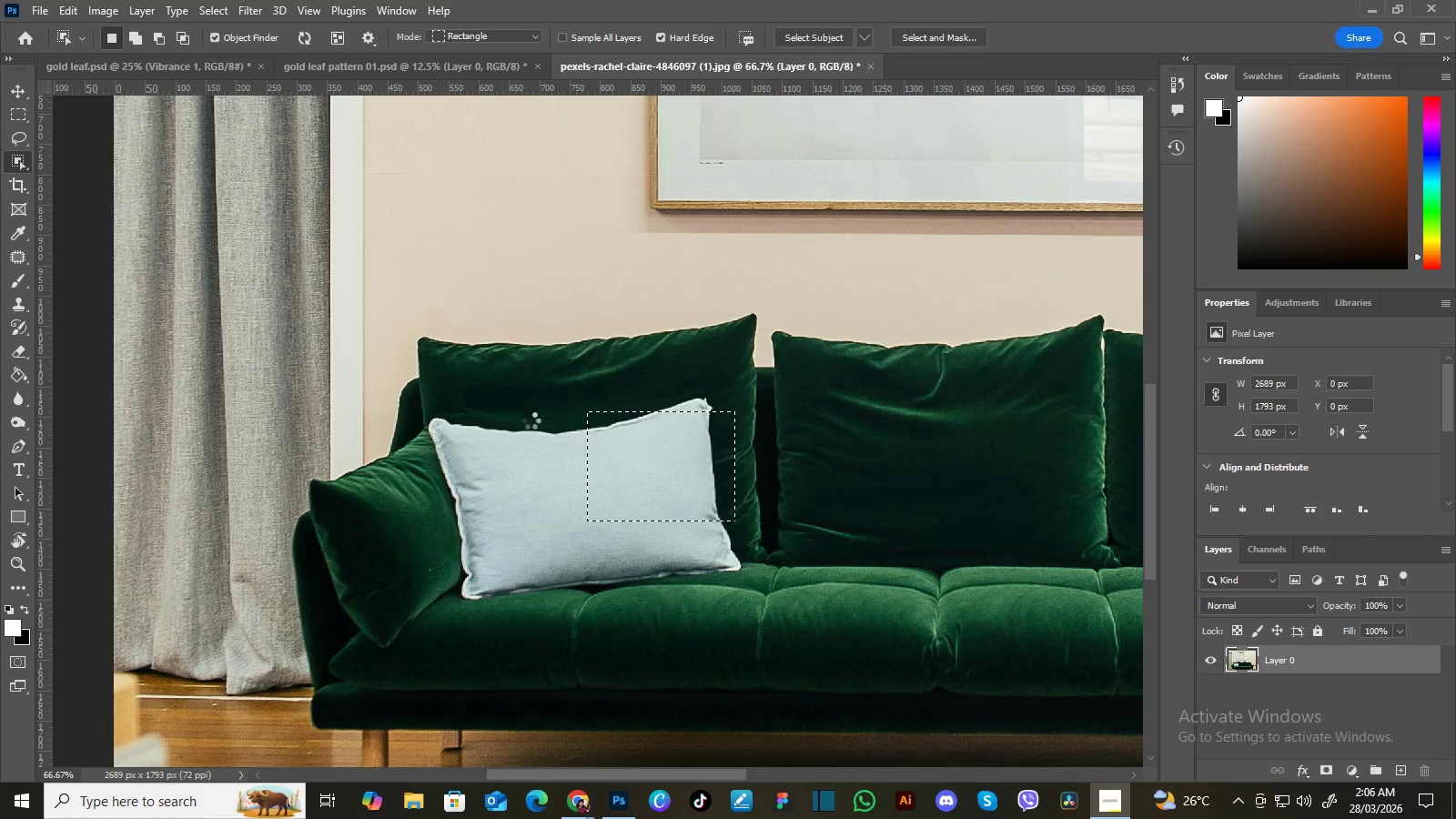 
wait(5.69)
 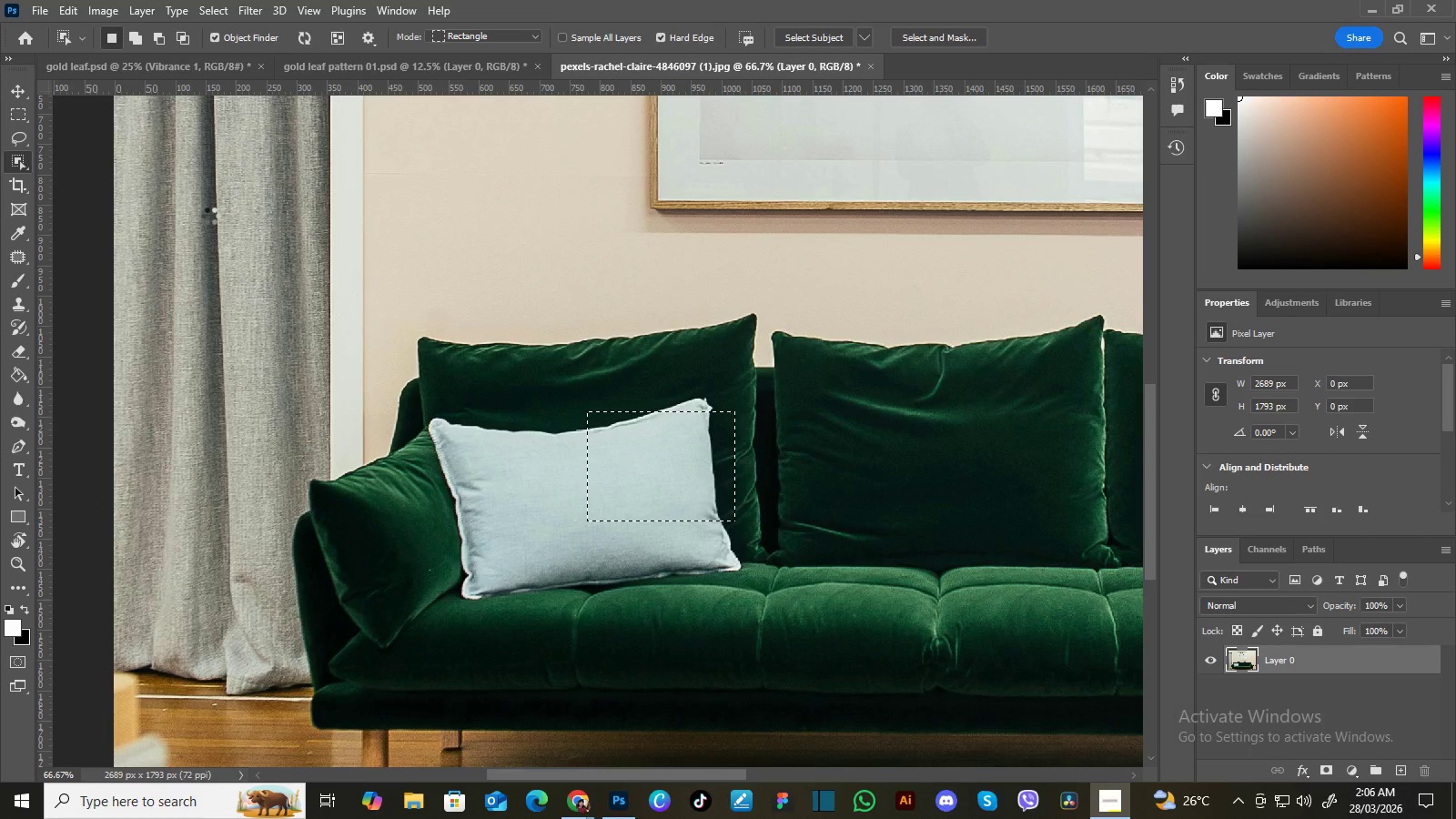 
left_click([1106, 801])